 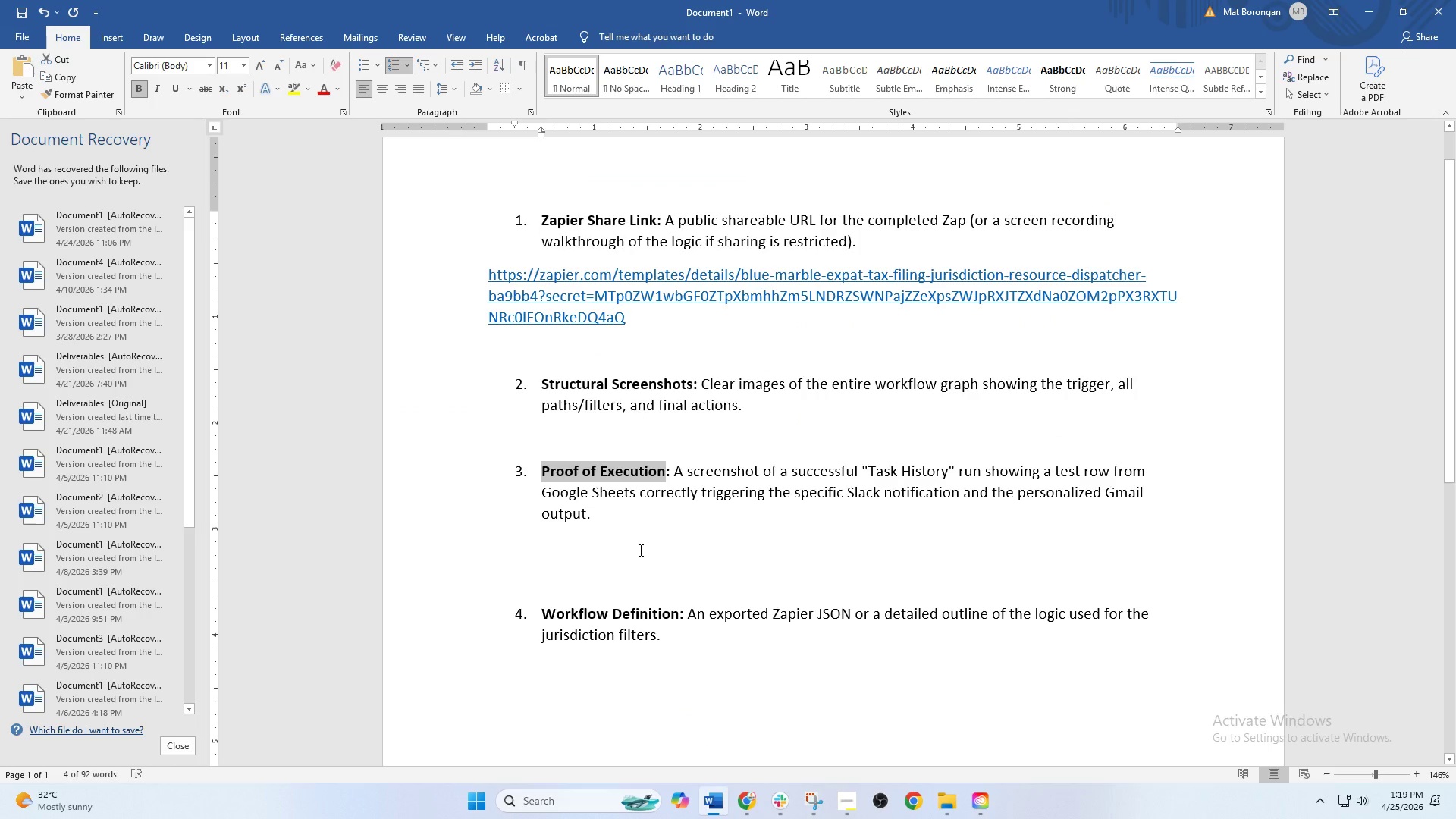 
scroll: coordinate [698, 609], scroll_direction: down, amount: 2.0
 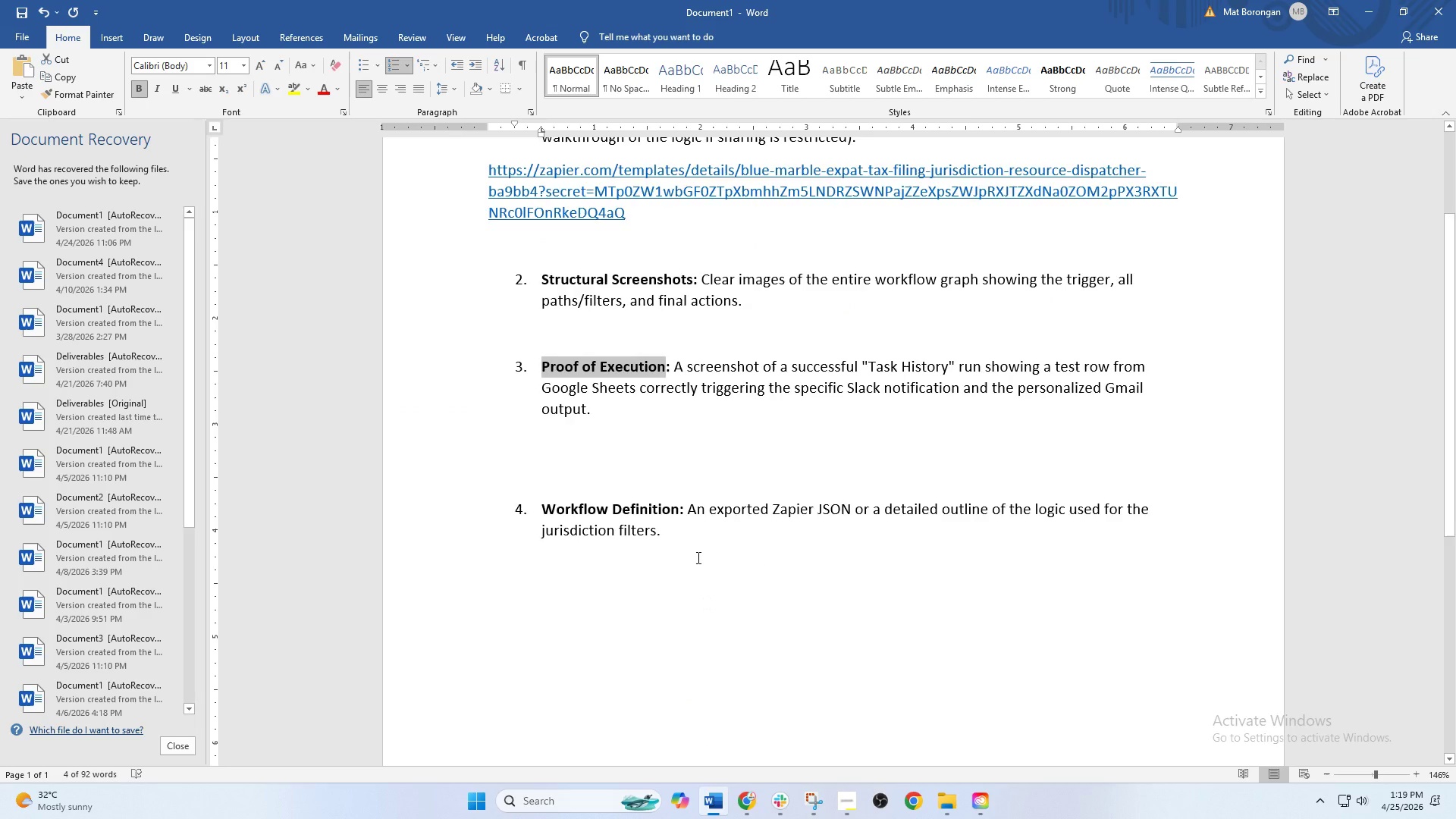 
scroll: coordinate [697, 548], scroll_direction: up, amount: 1.0
 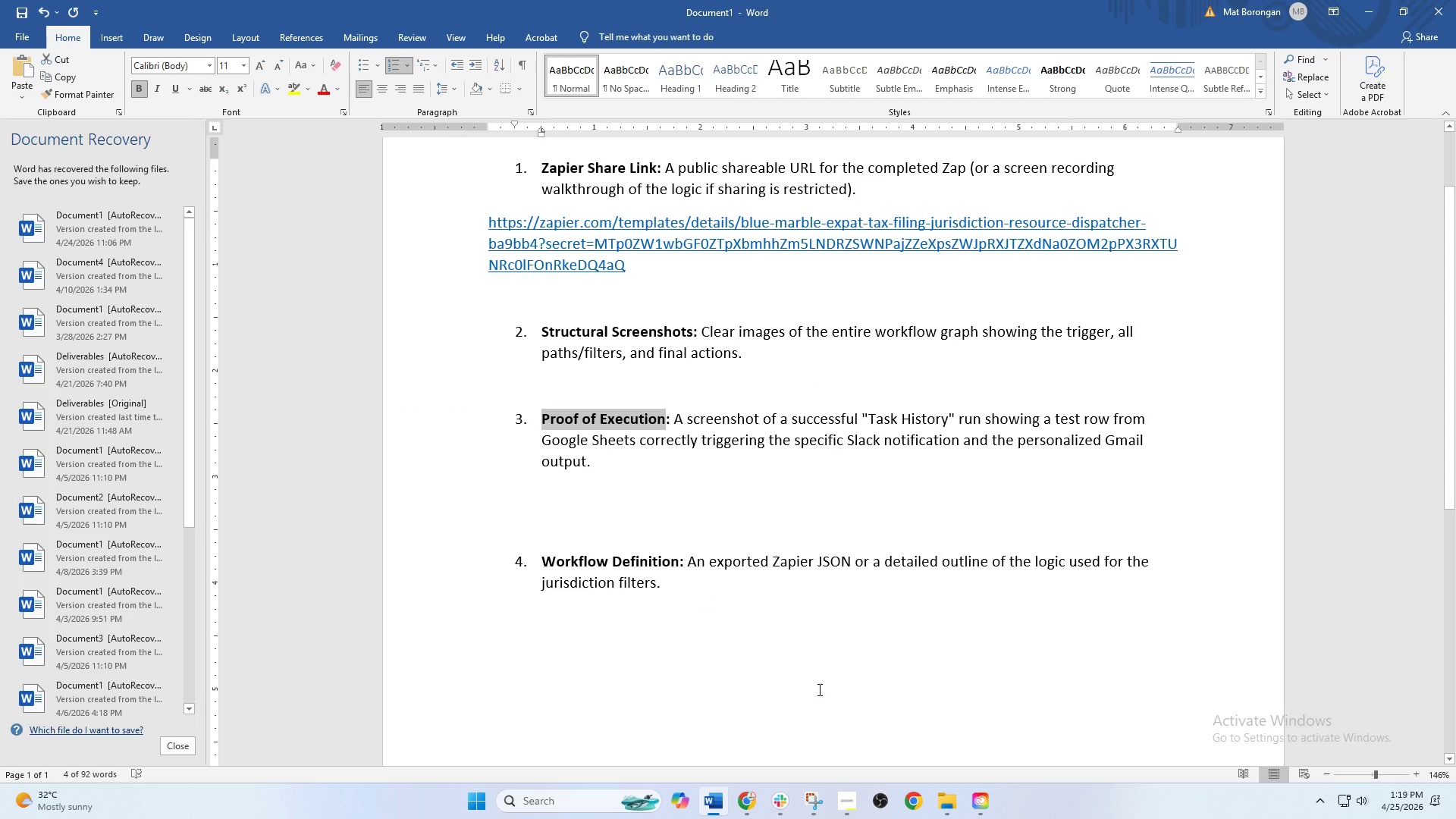 
left_click([750, 799])
 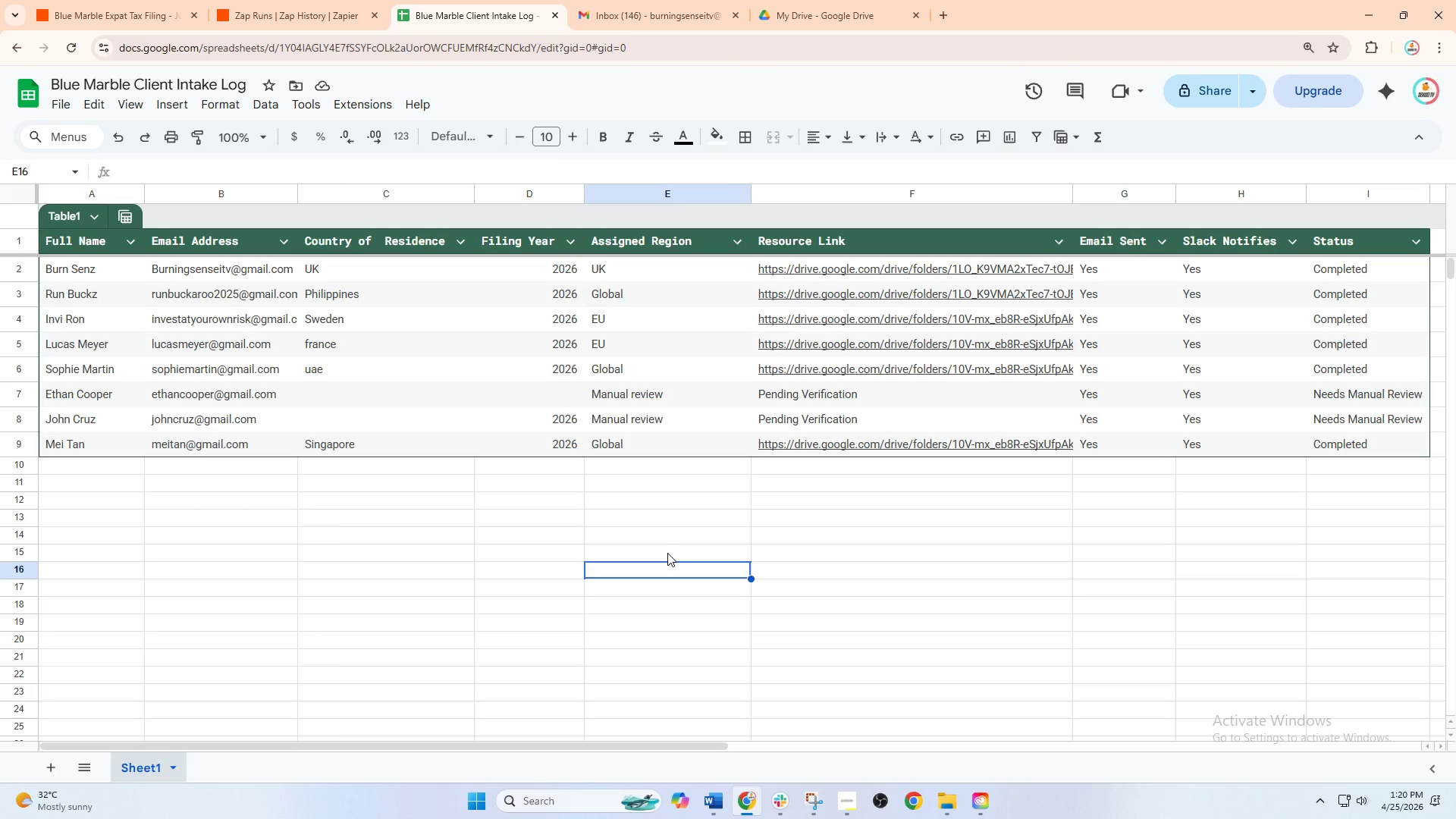 
wait(21.25)
 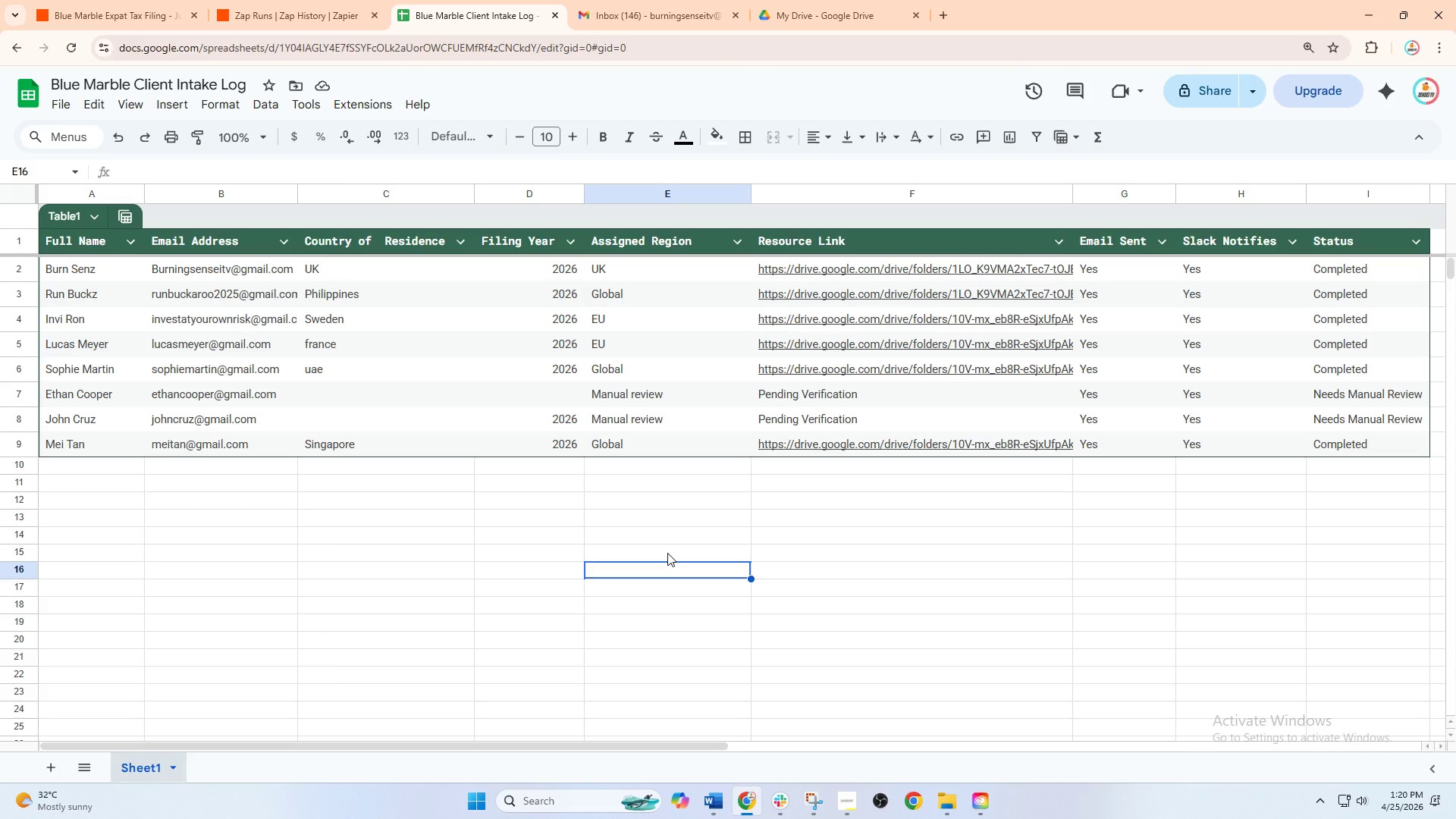 
left_click([834, 810])